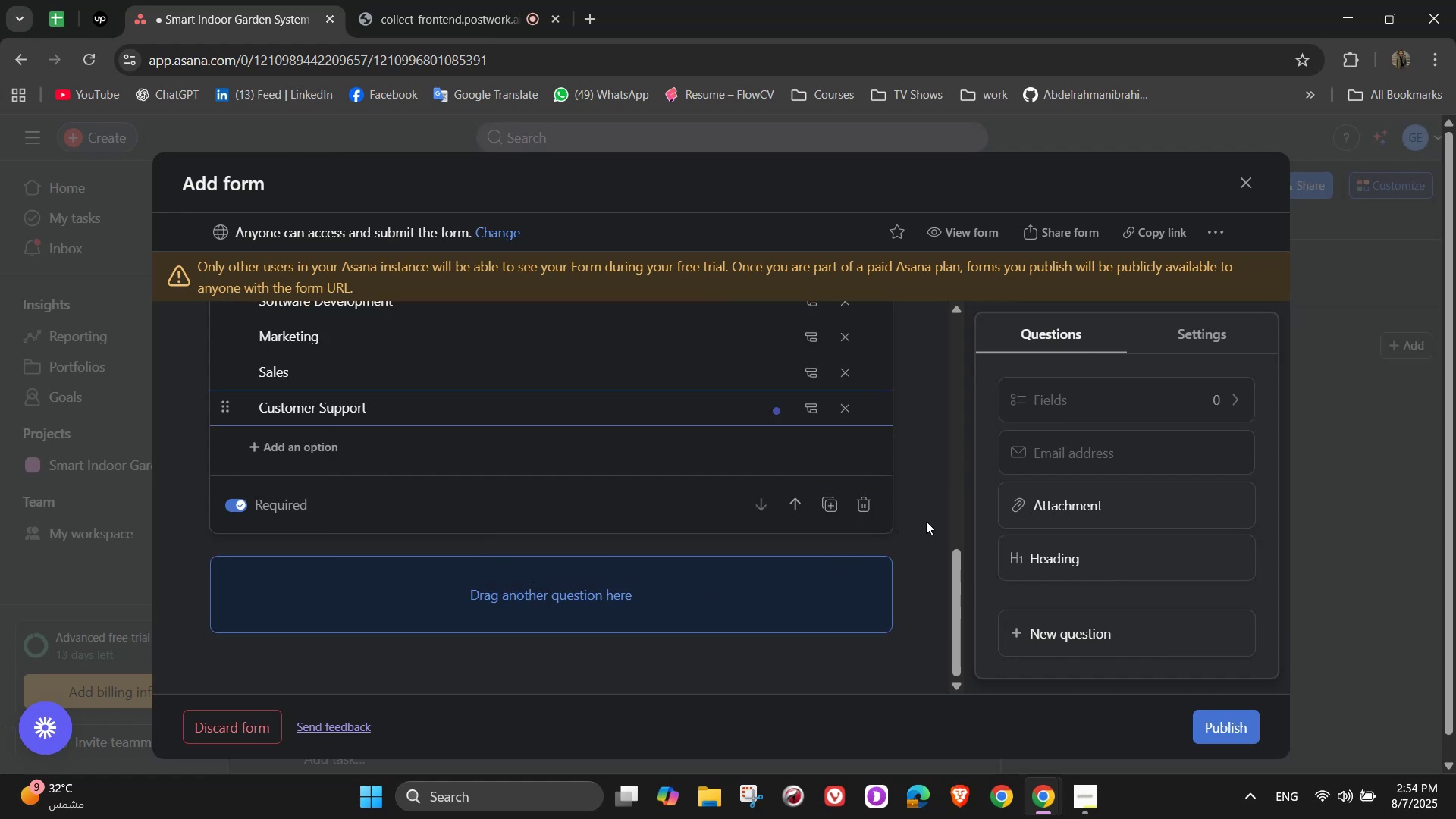 
left_click([929, 509])
 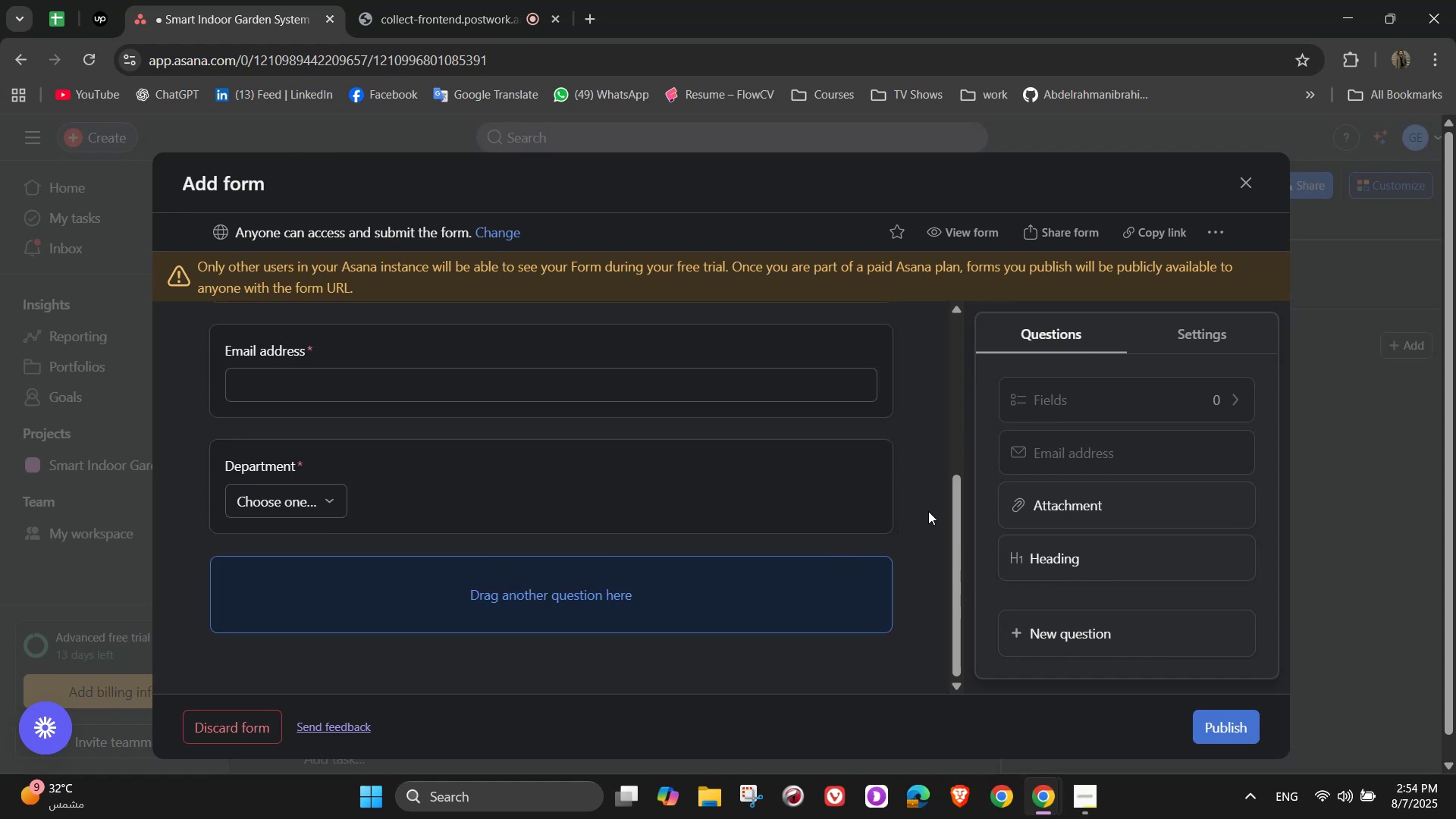 
scroll: coordinate [896, 541], scroll_direction: none, amount: 0.0
 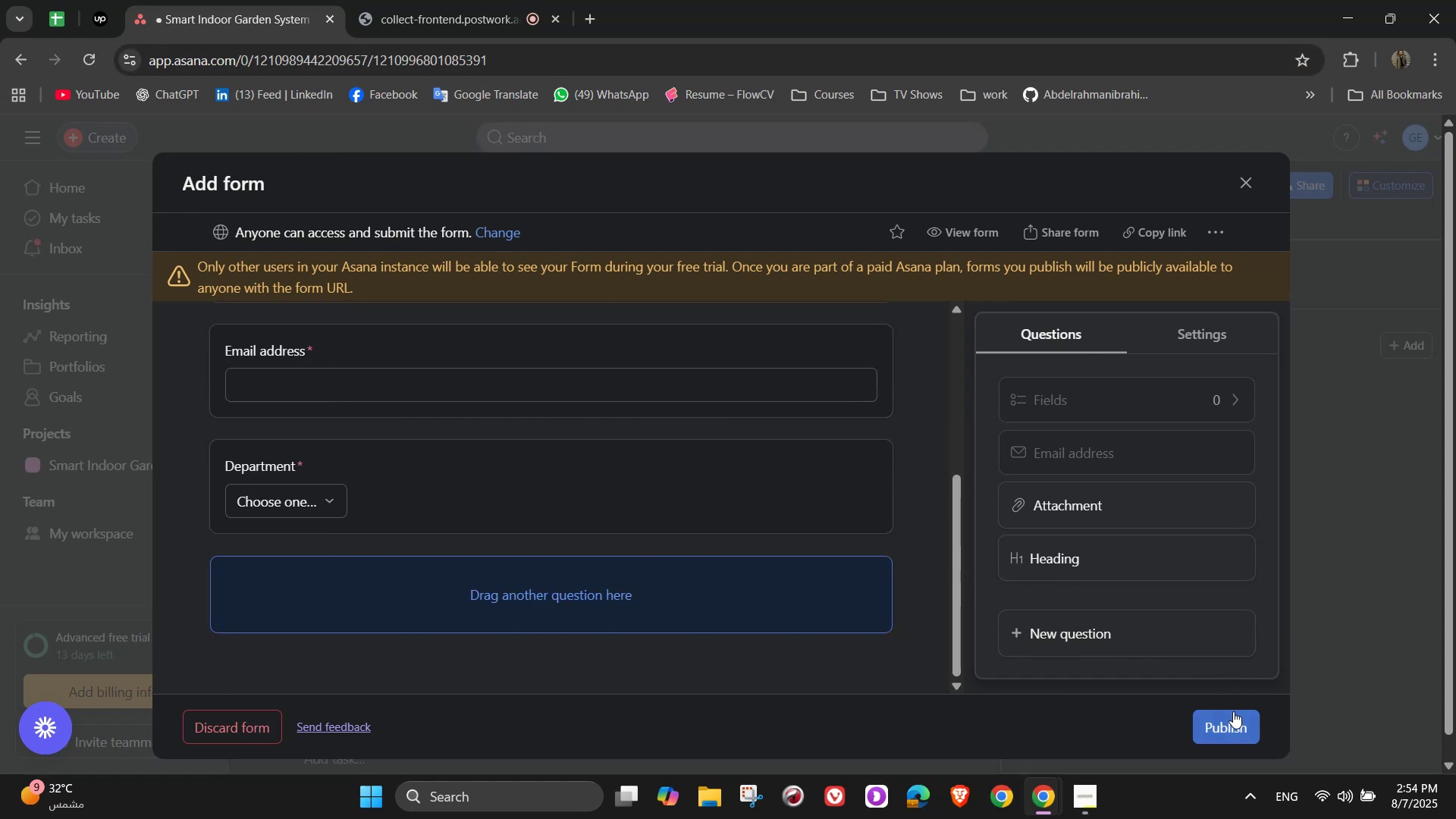 
left_click([1244, 732])
 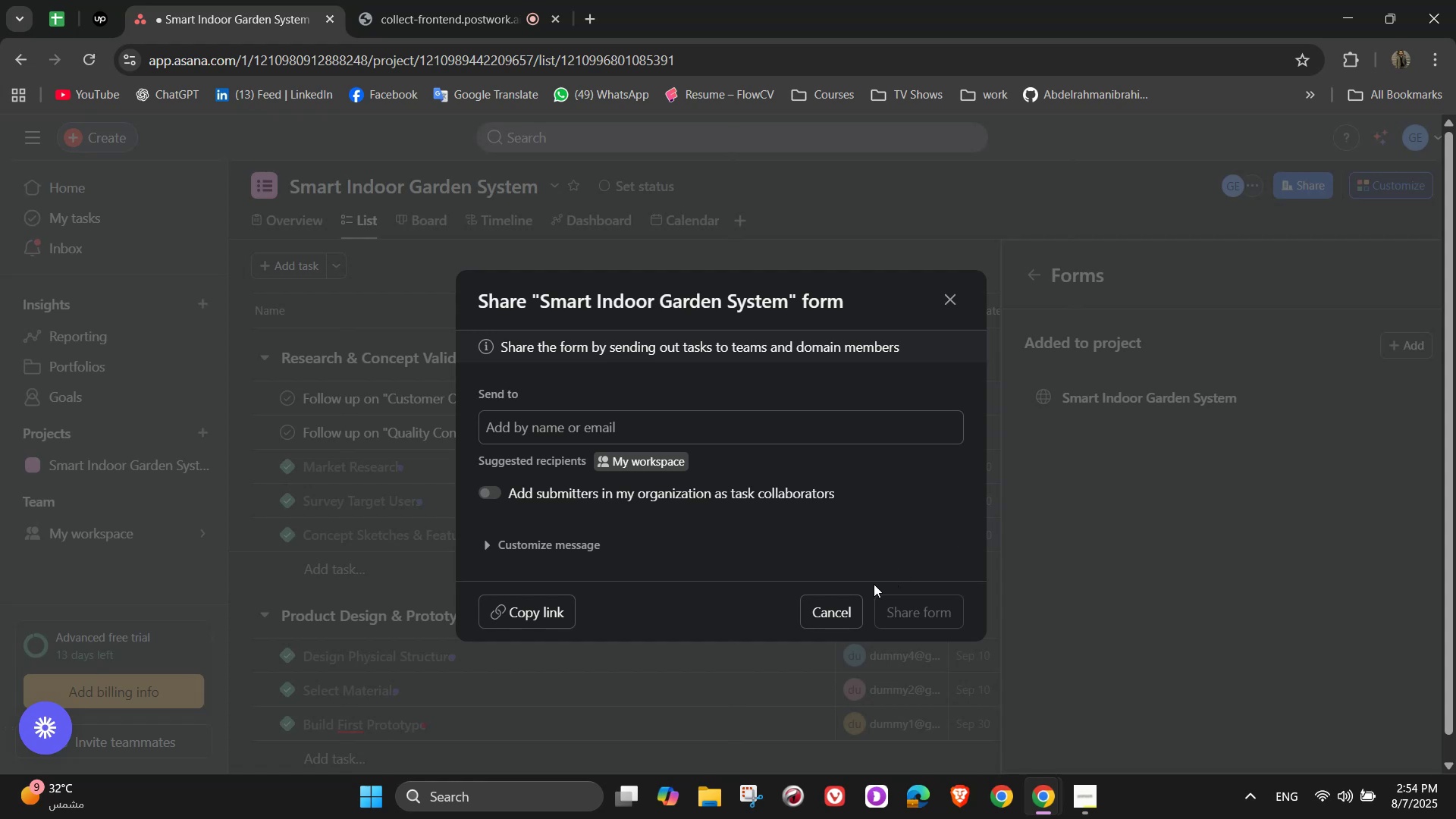 
left_click([630, 428])
 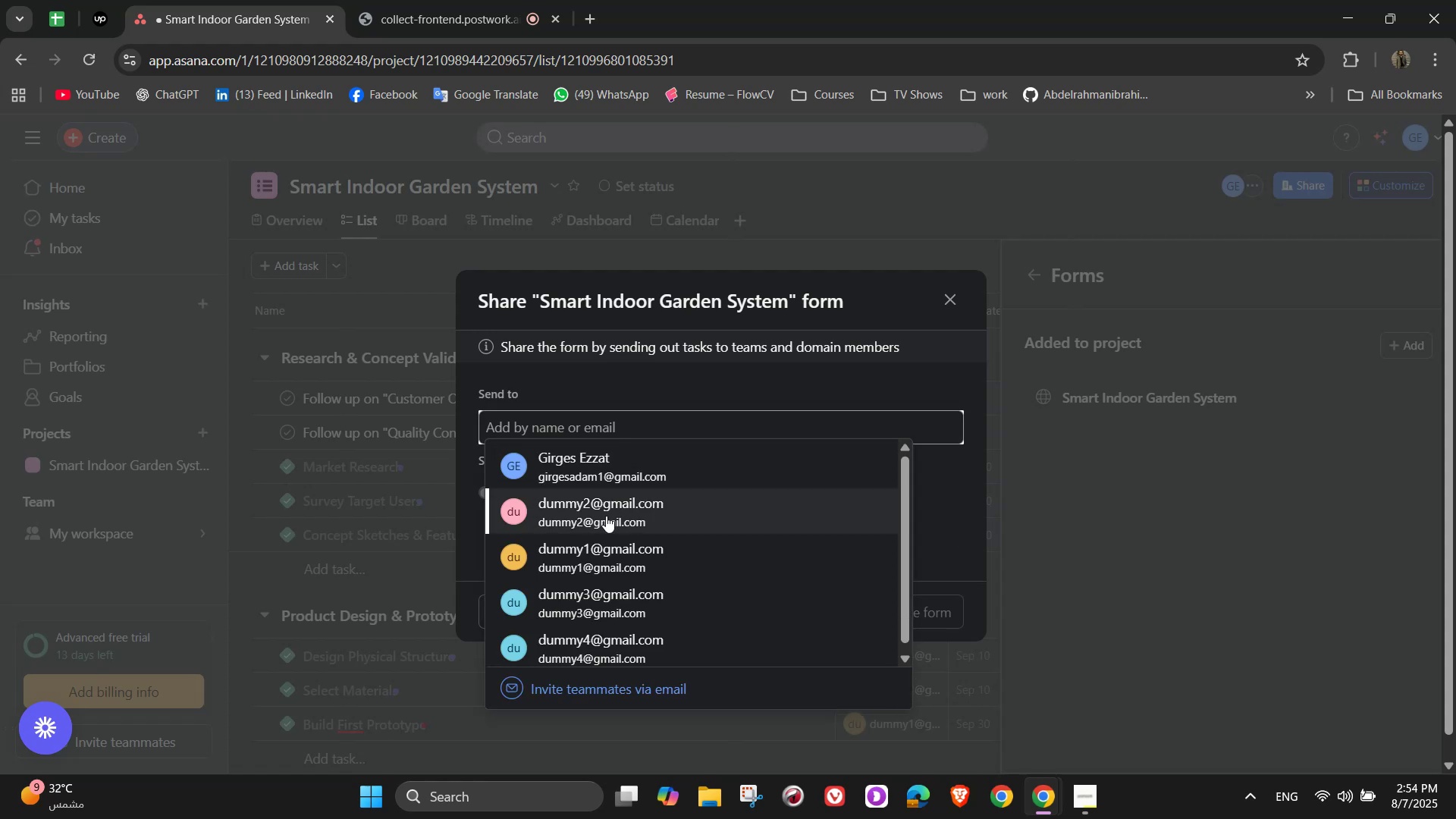 
left_click([607, 522])
 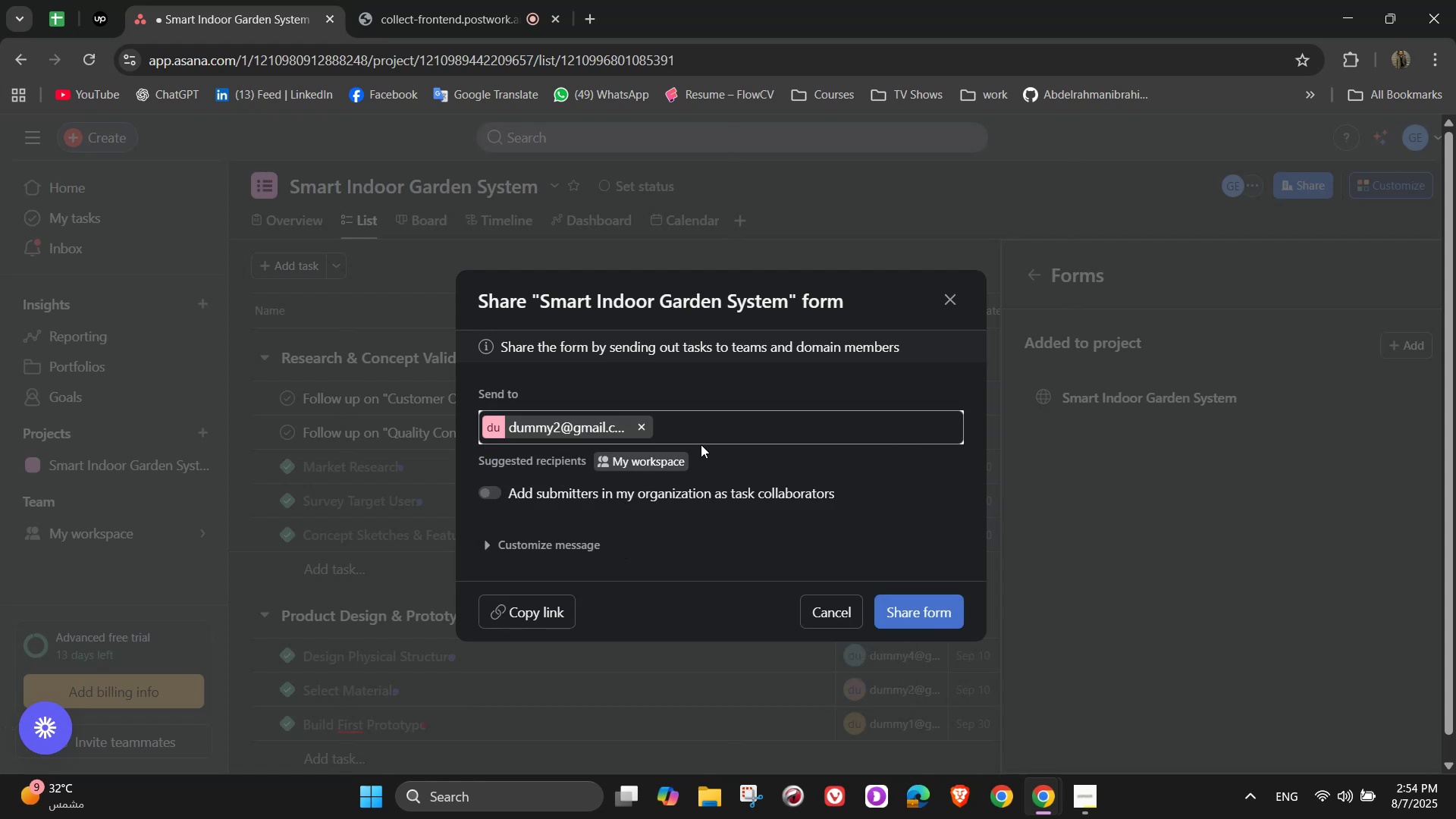 
left_click([697, 431])
 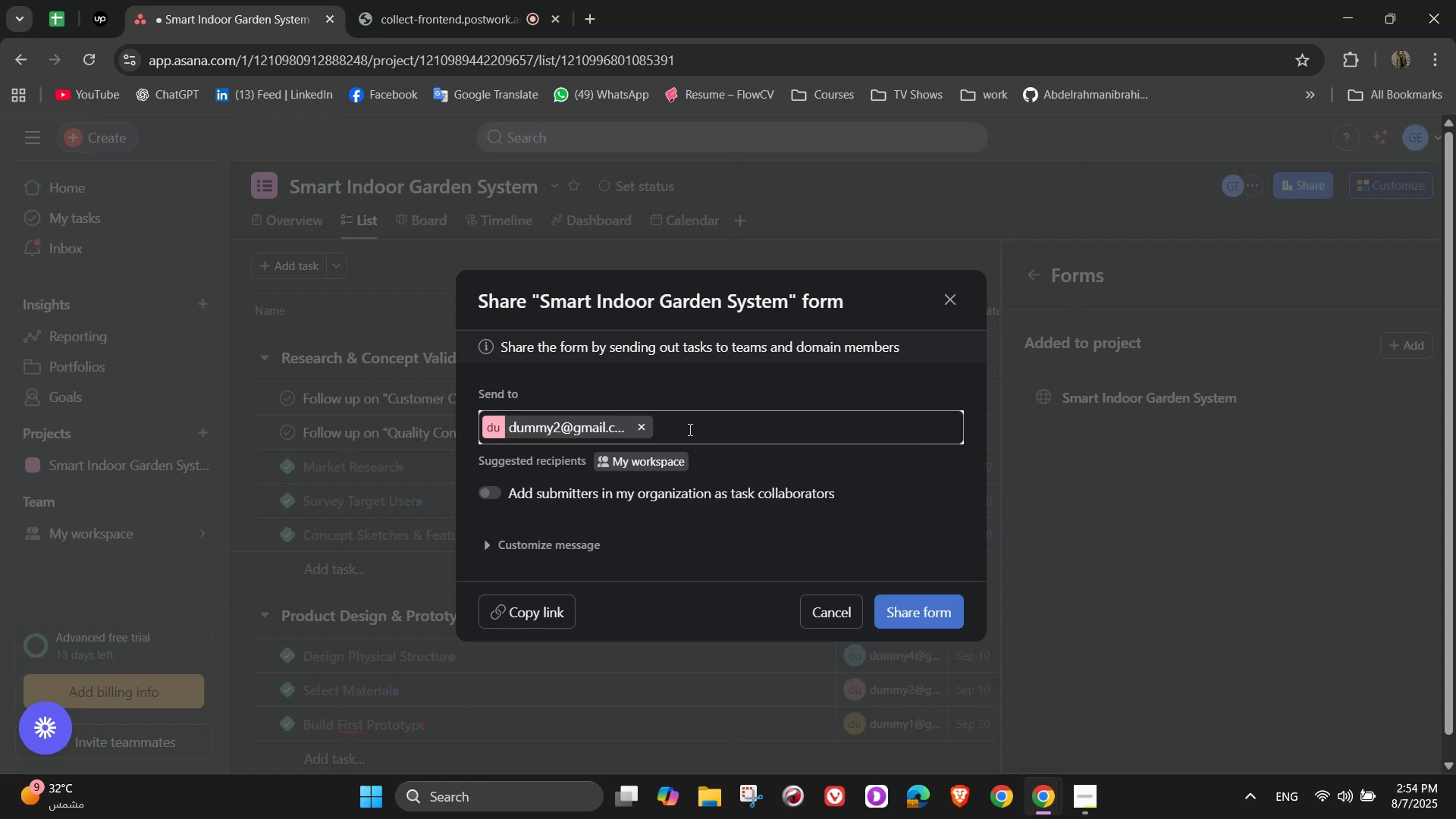 
key(D)
 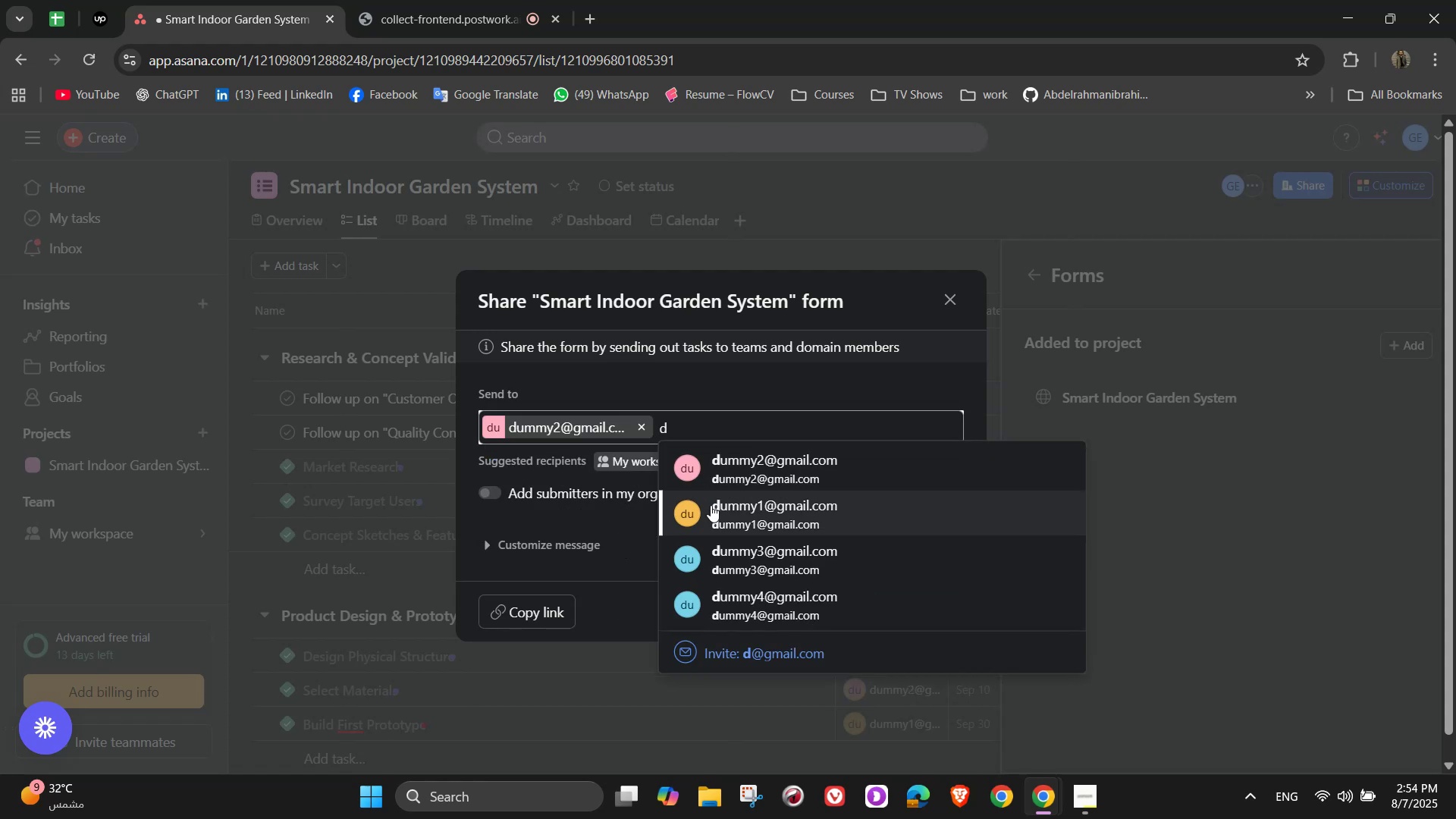 
left_click([711, 505])
 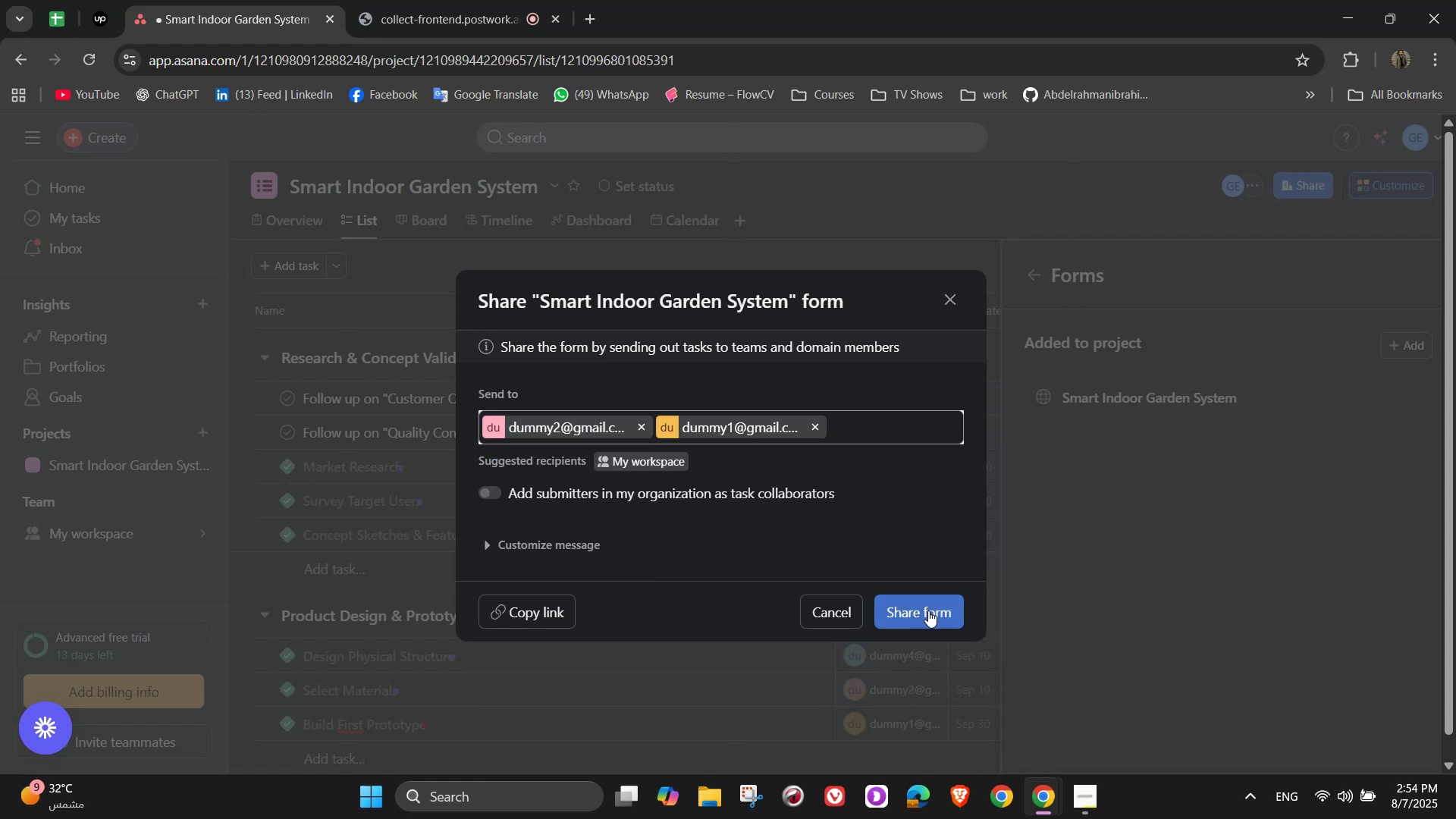 
left_click([928, 610])
 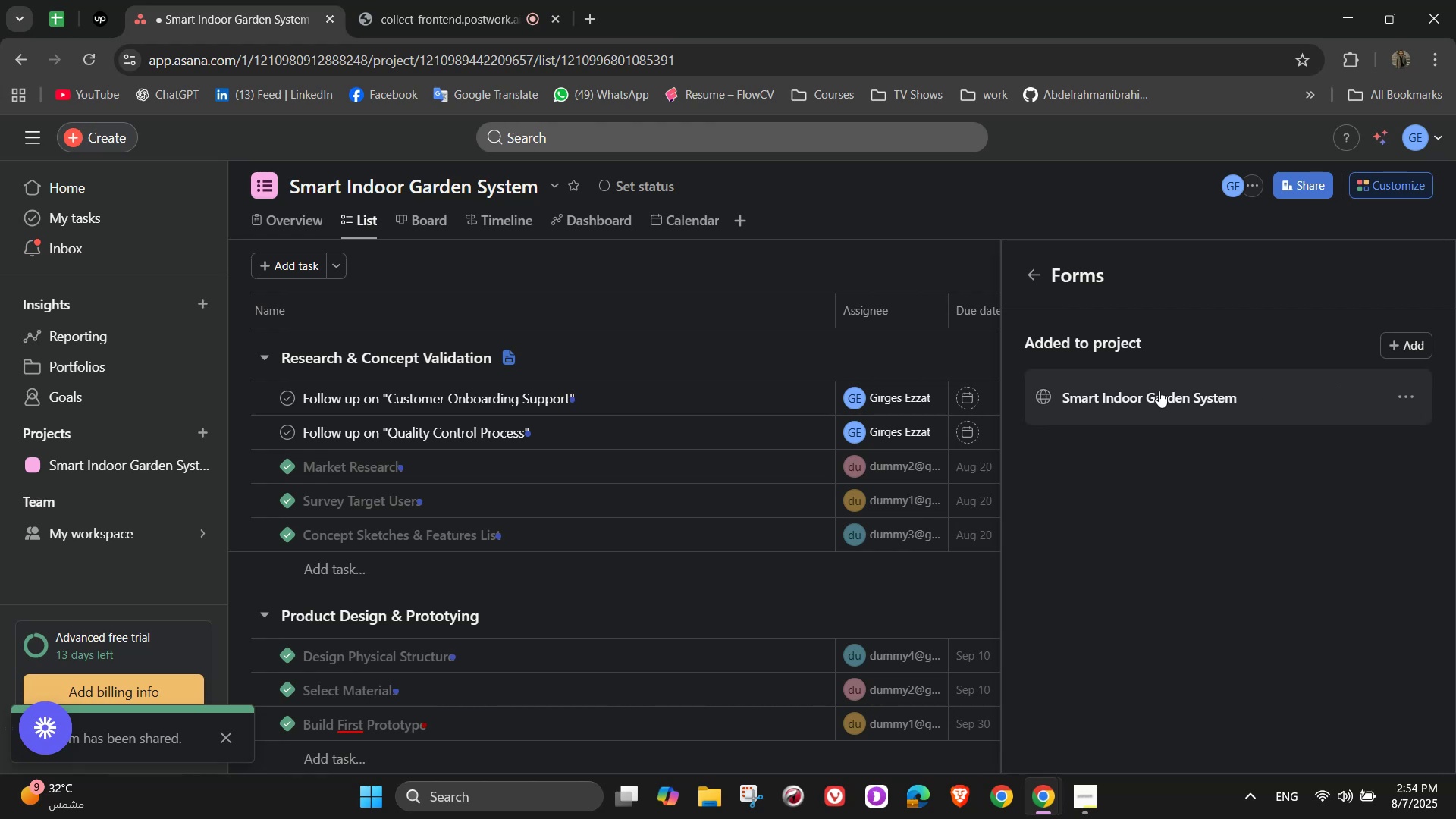 